 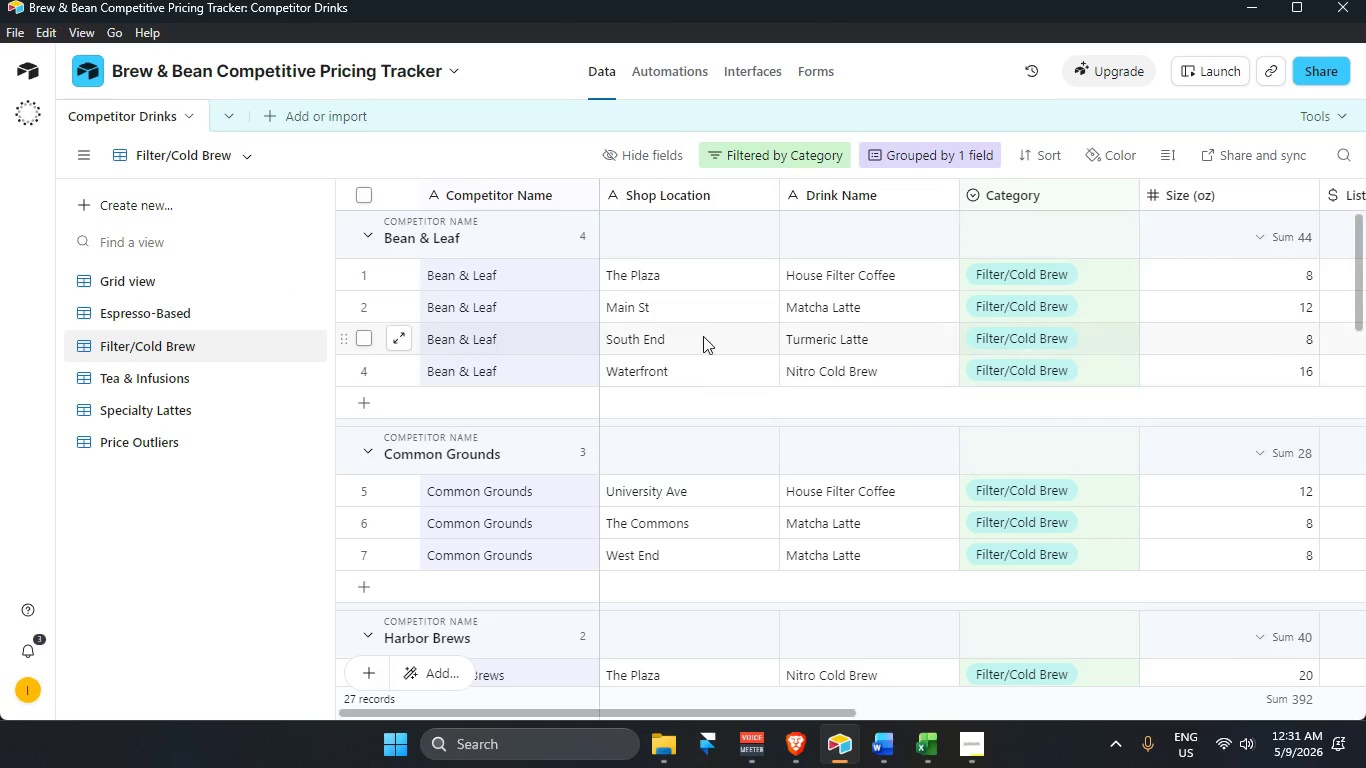 
scroll: coordinate [502, 410], scroll_direction: down, amount: 2.0
 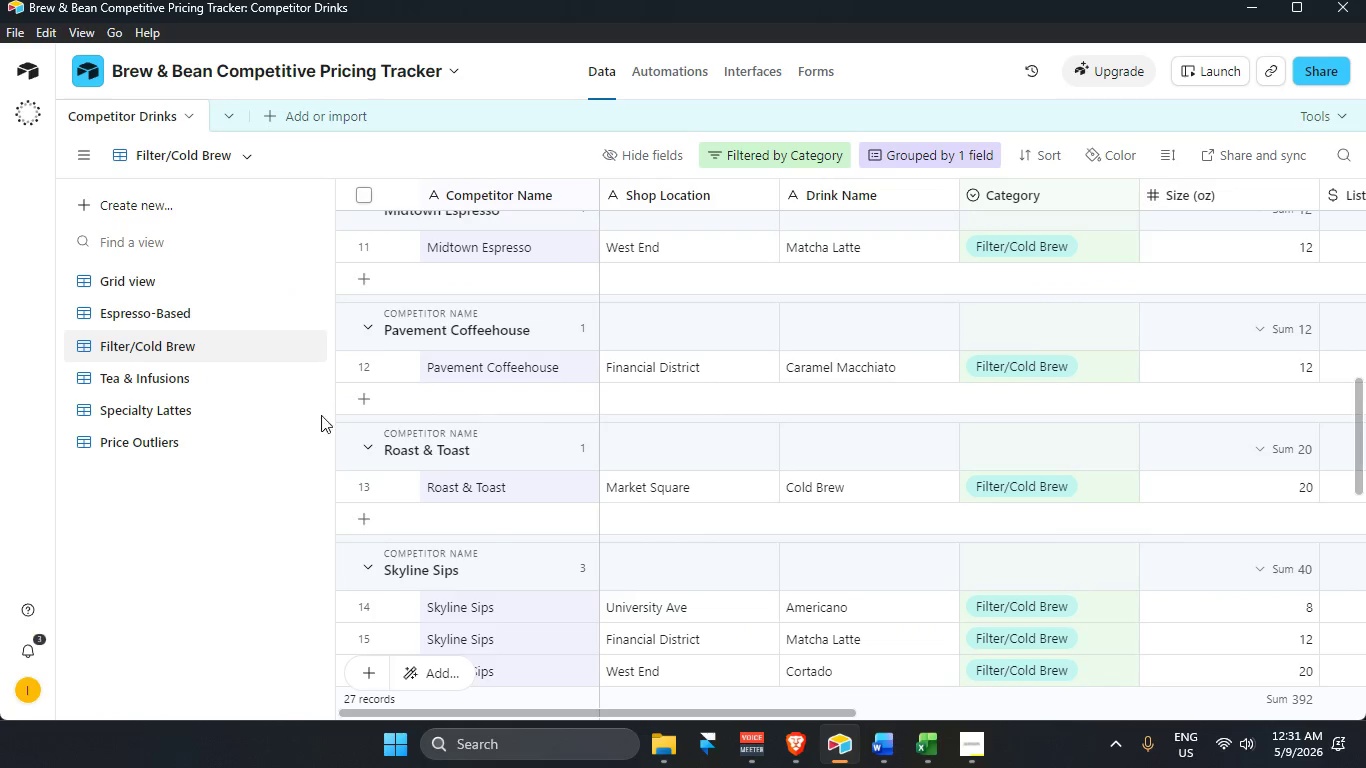 
left_click([211, 374])
 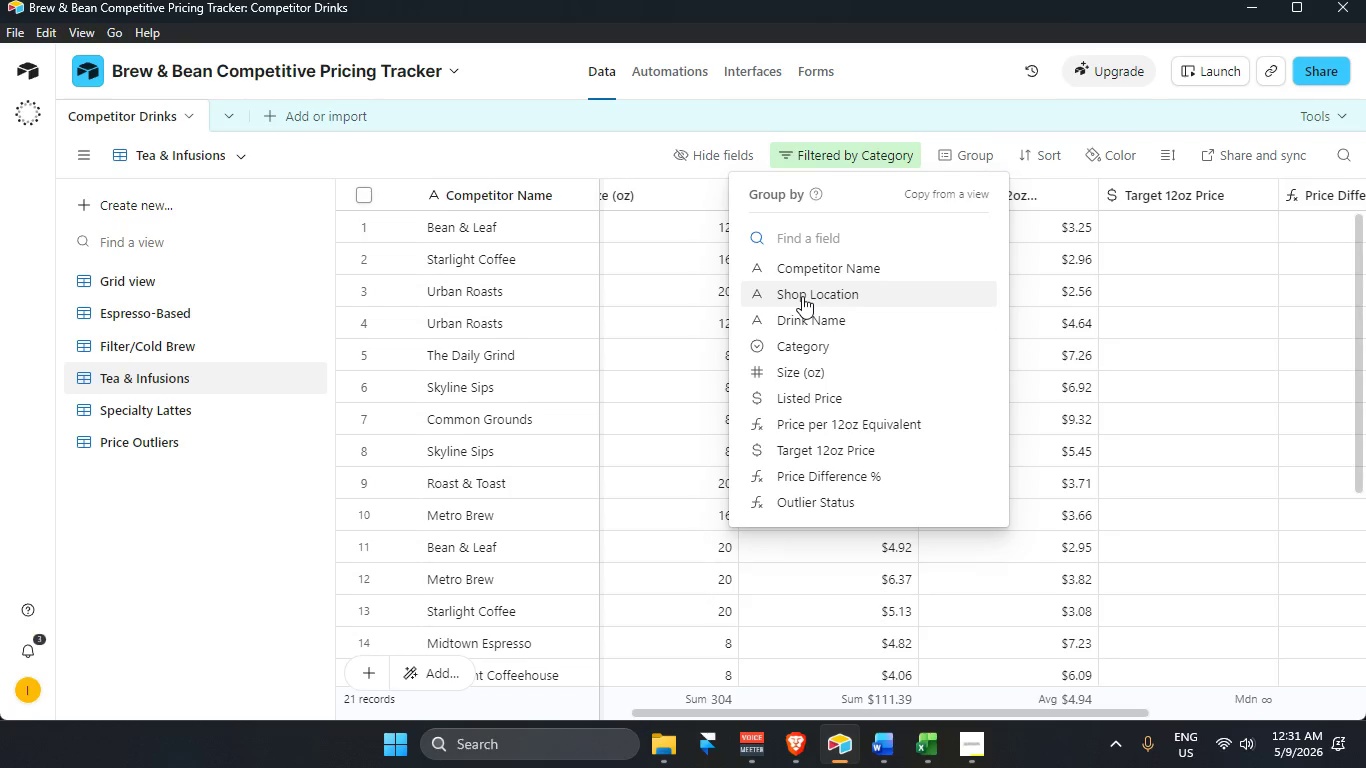 
left_click([826, 269])
 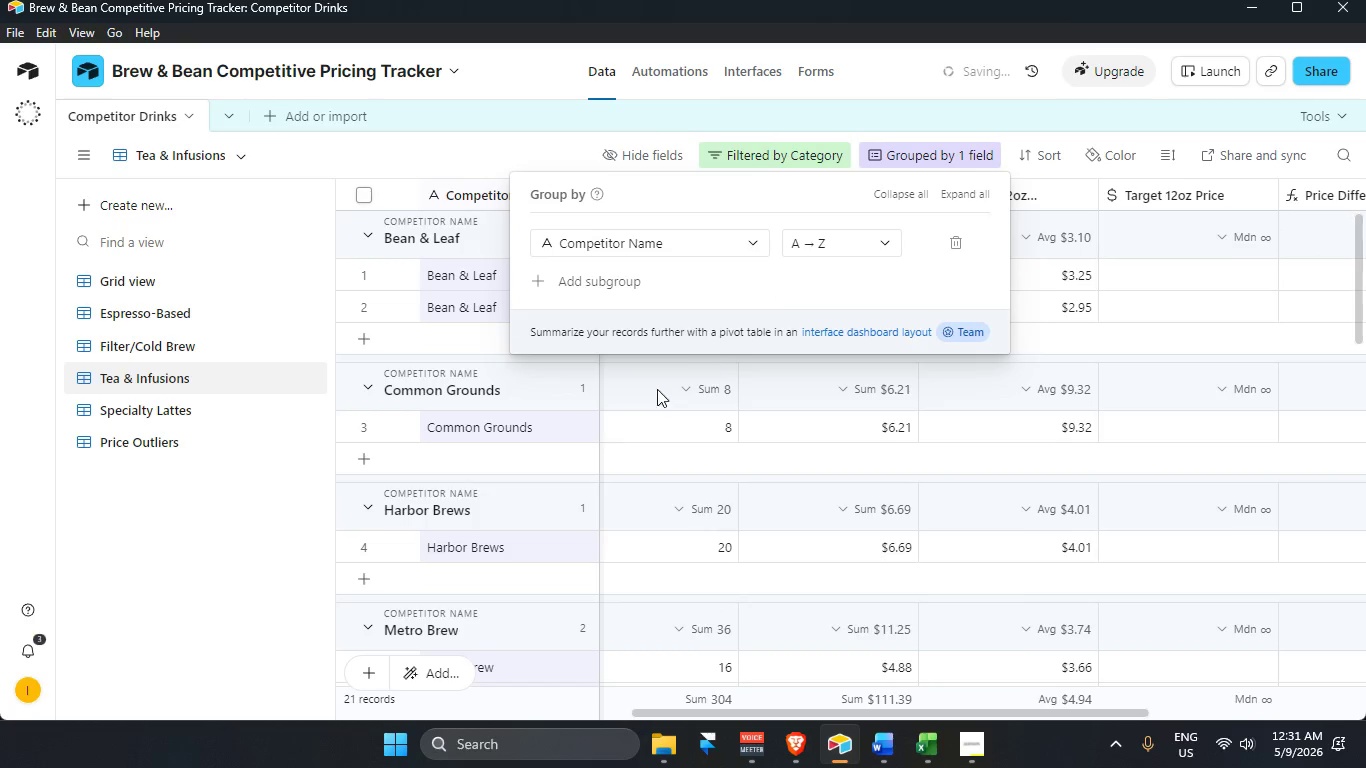 
scroll: coordinate [552, 461], scroll_direction: up, amount: 3.0
 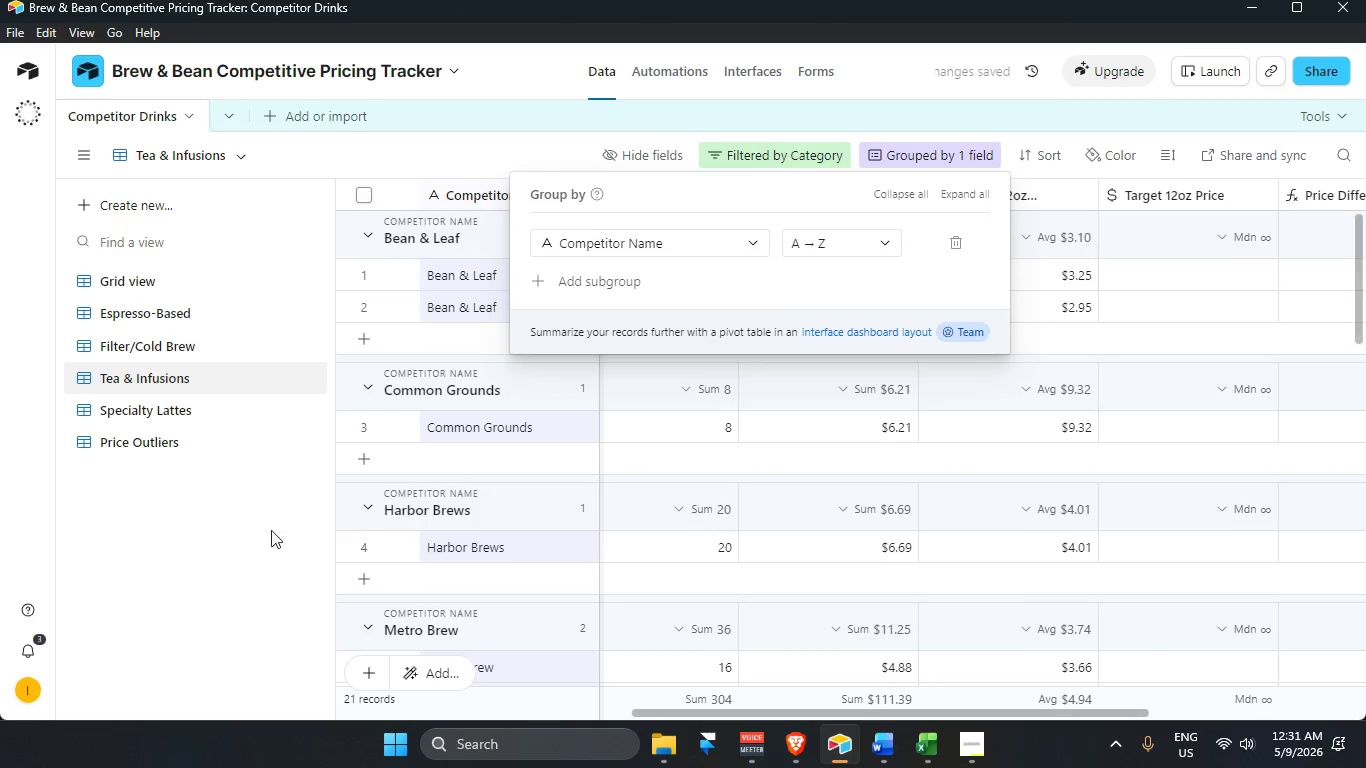 
left_click([247, 530])
 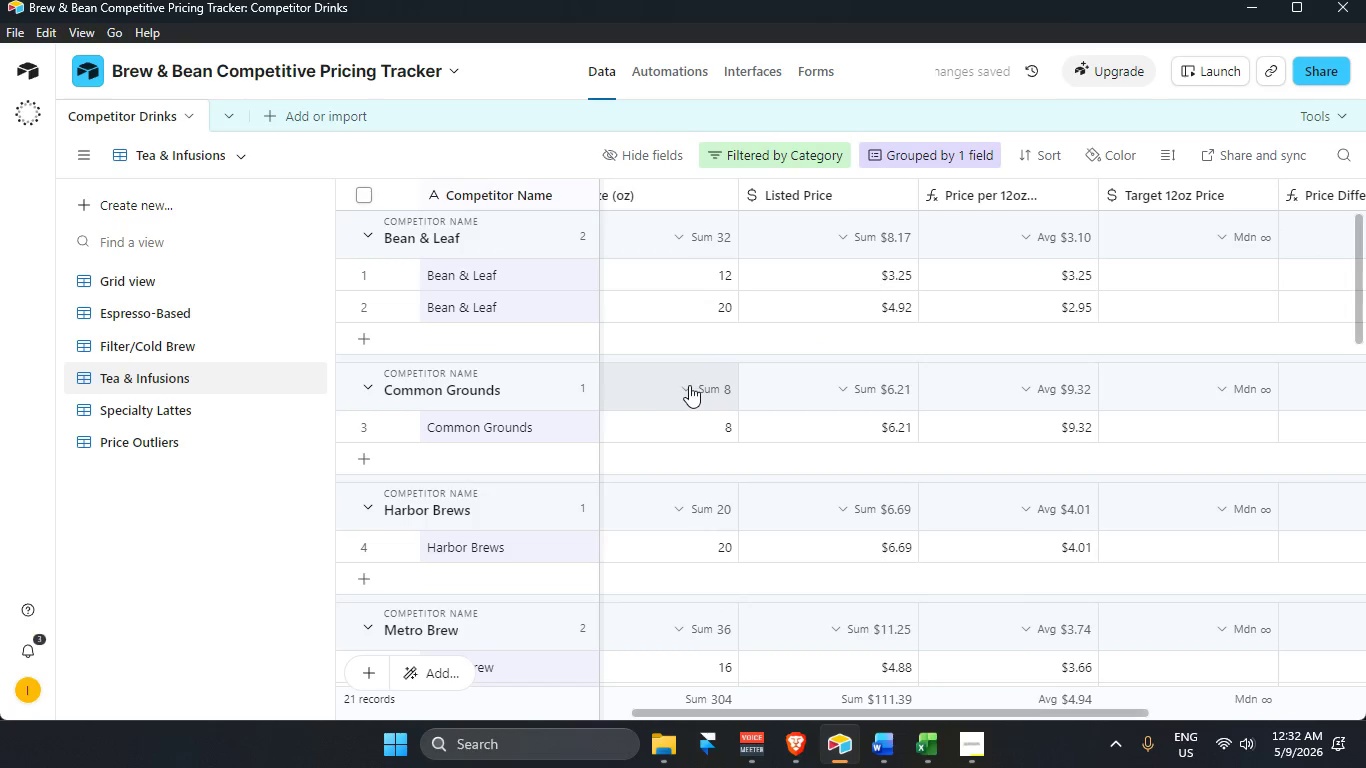 
scroll: coordinate [635, 426], scroll_direction: down, amount: 16.0
 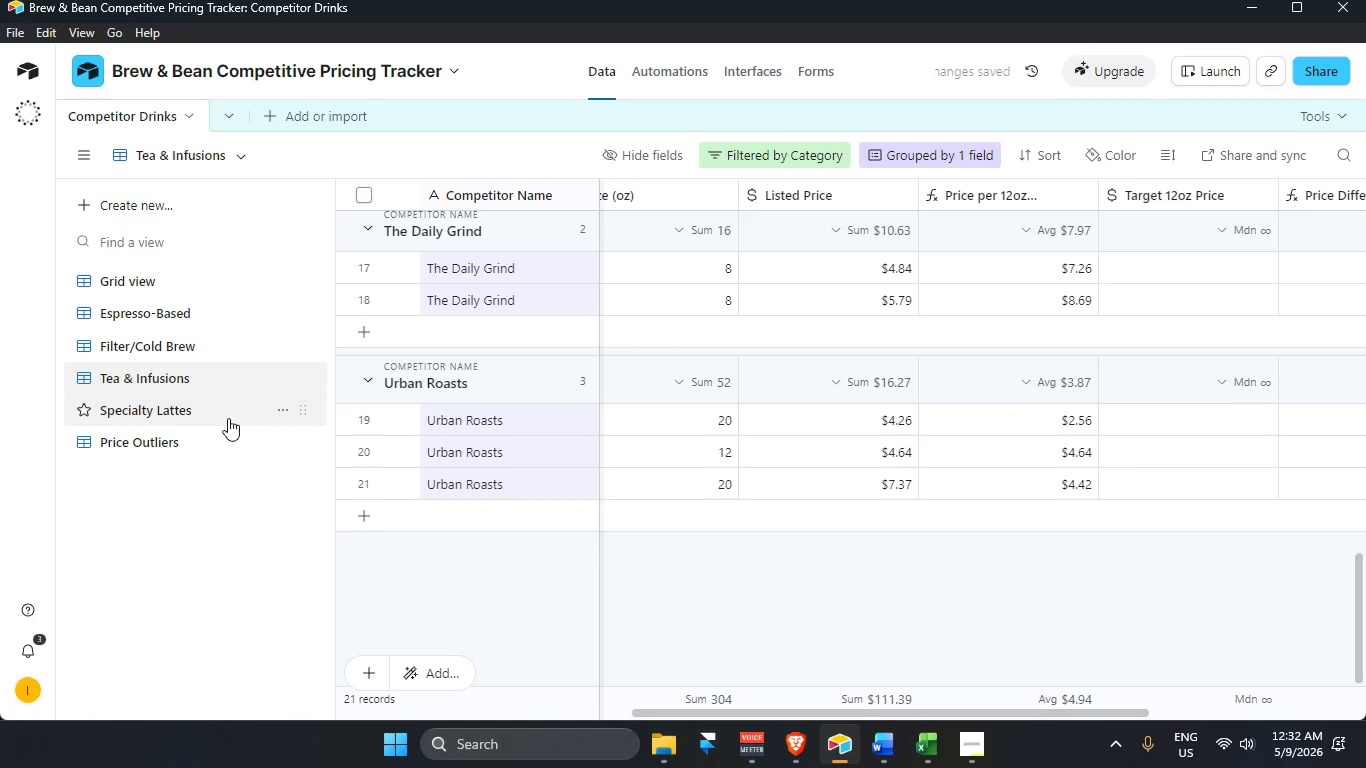 
left_click([228, 417])
 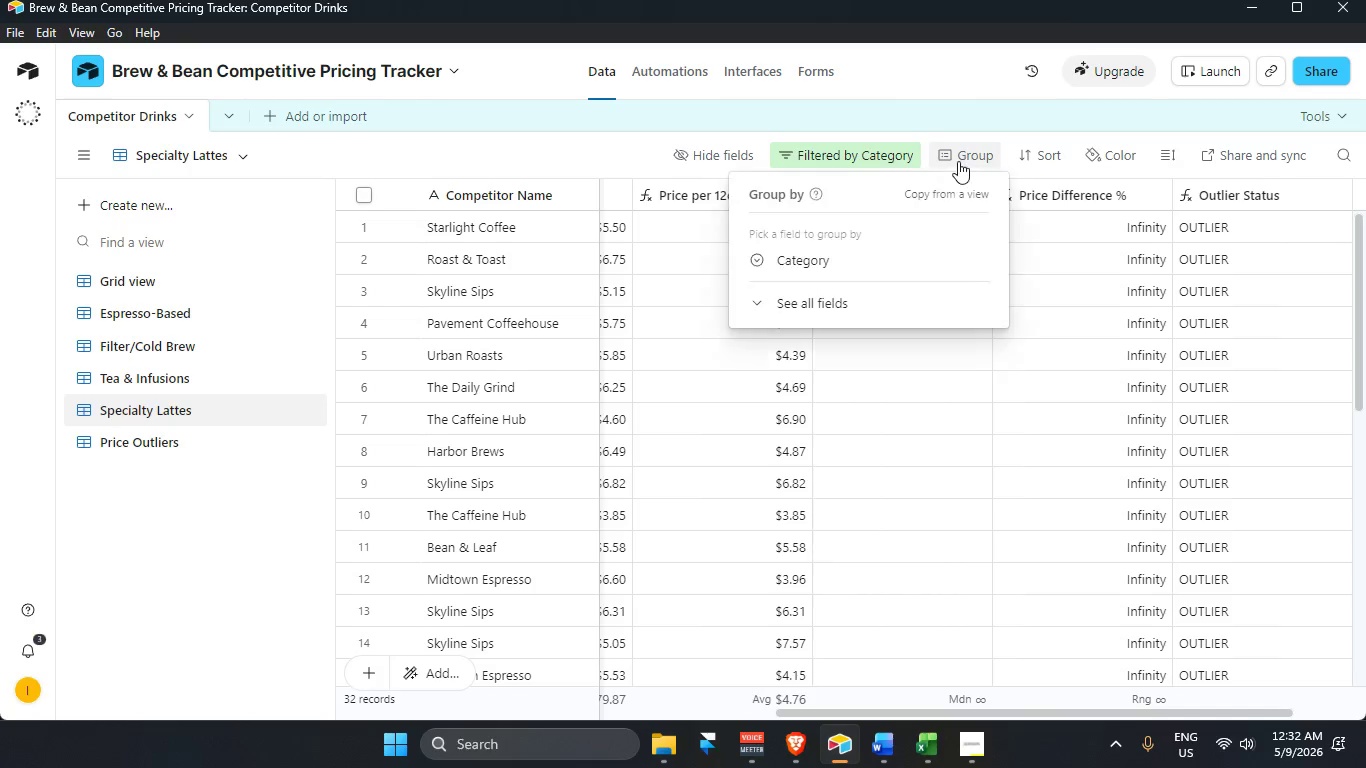 
left_click([828, 295])
 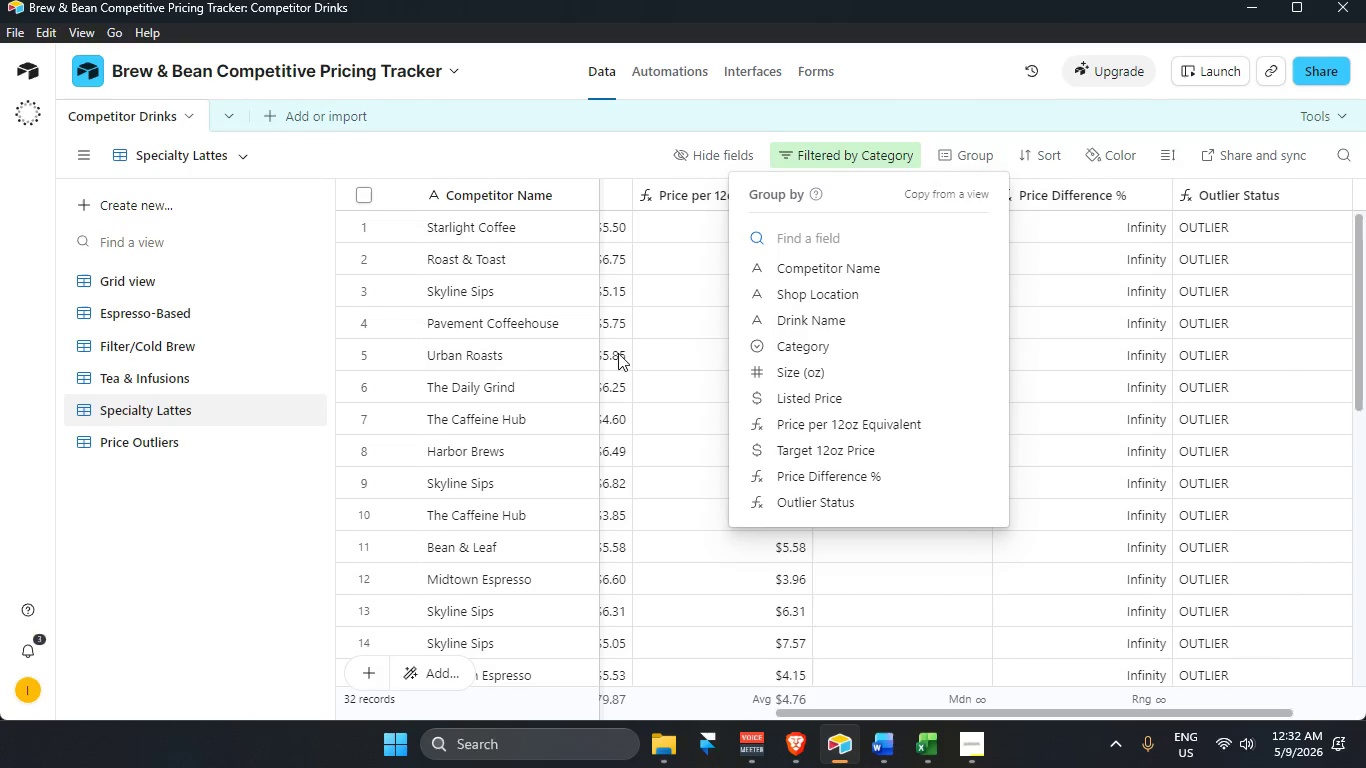 
scroll: coordinate [824, 319], scroll_direction: up, amount: 3.0
 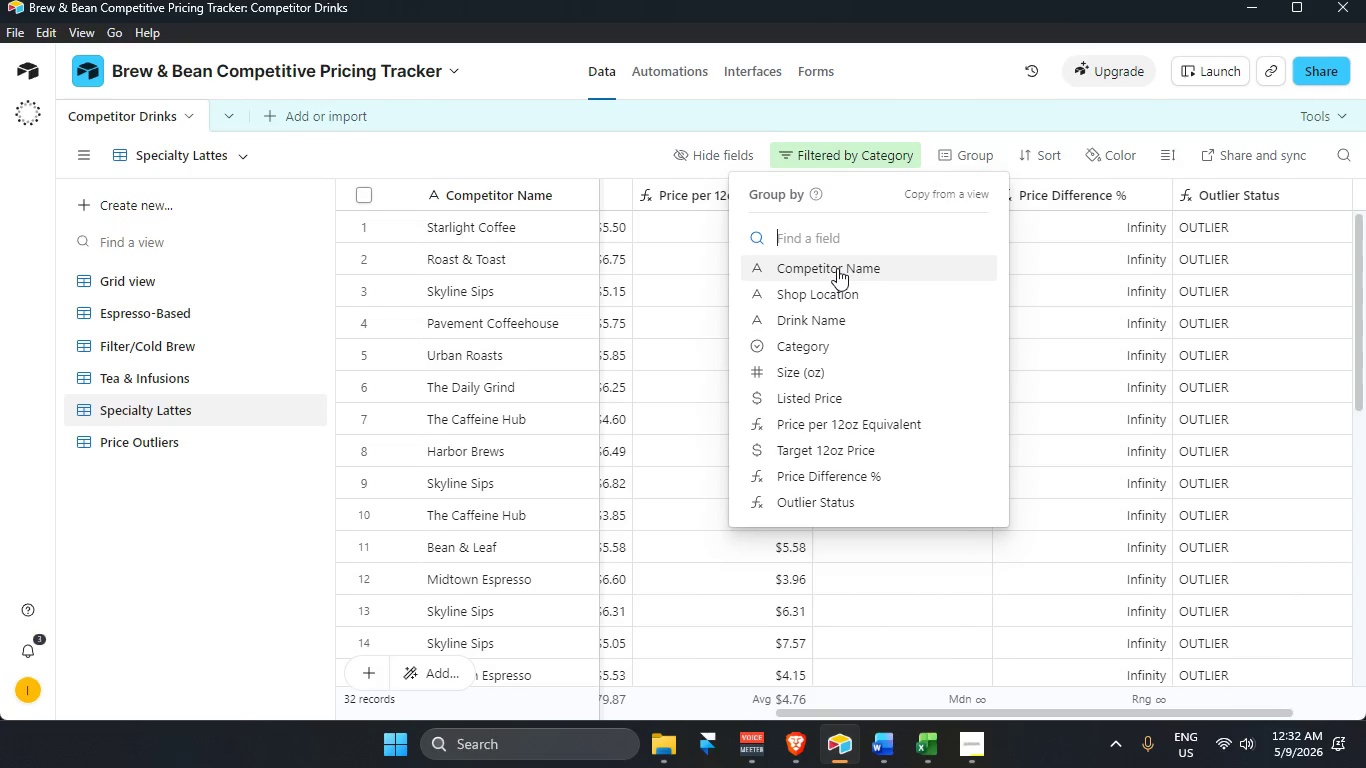 
left_click([837, 268])
 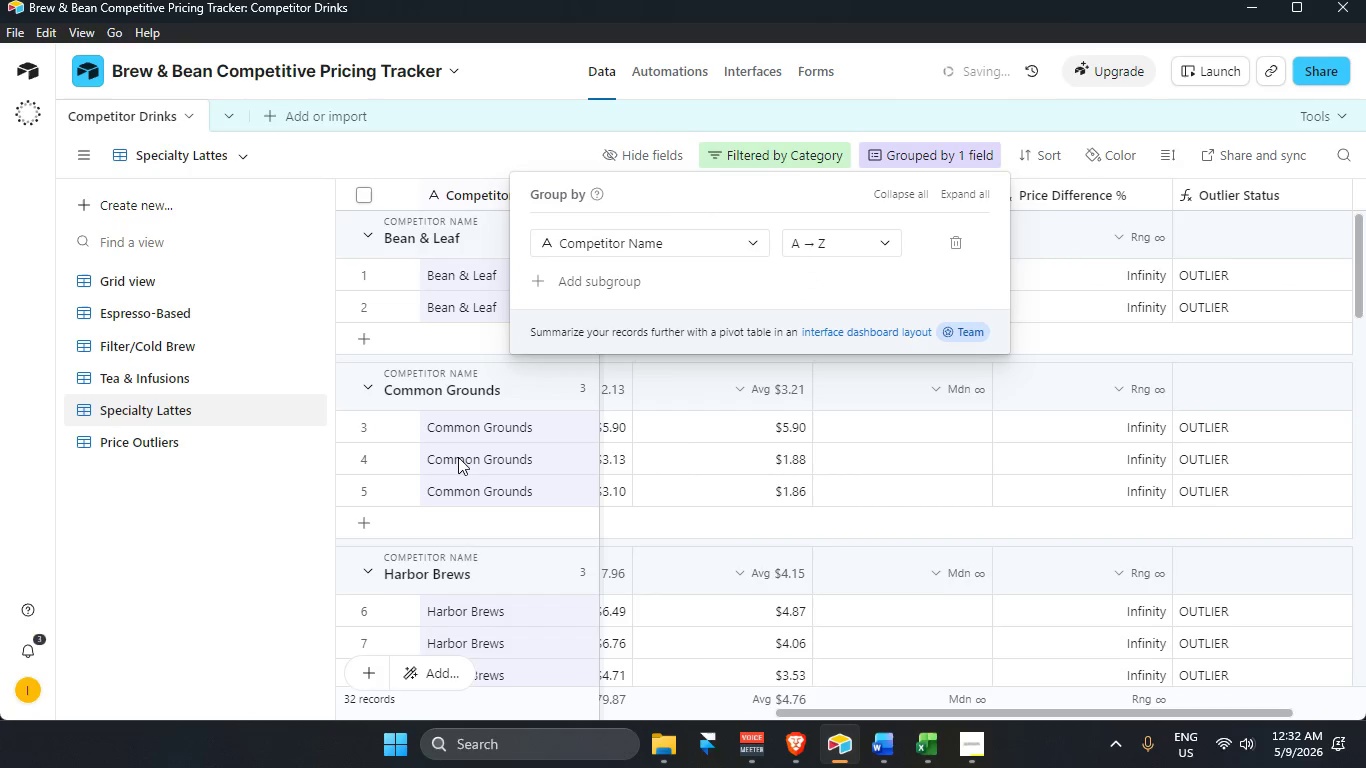 
left_click([207, 531])
 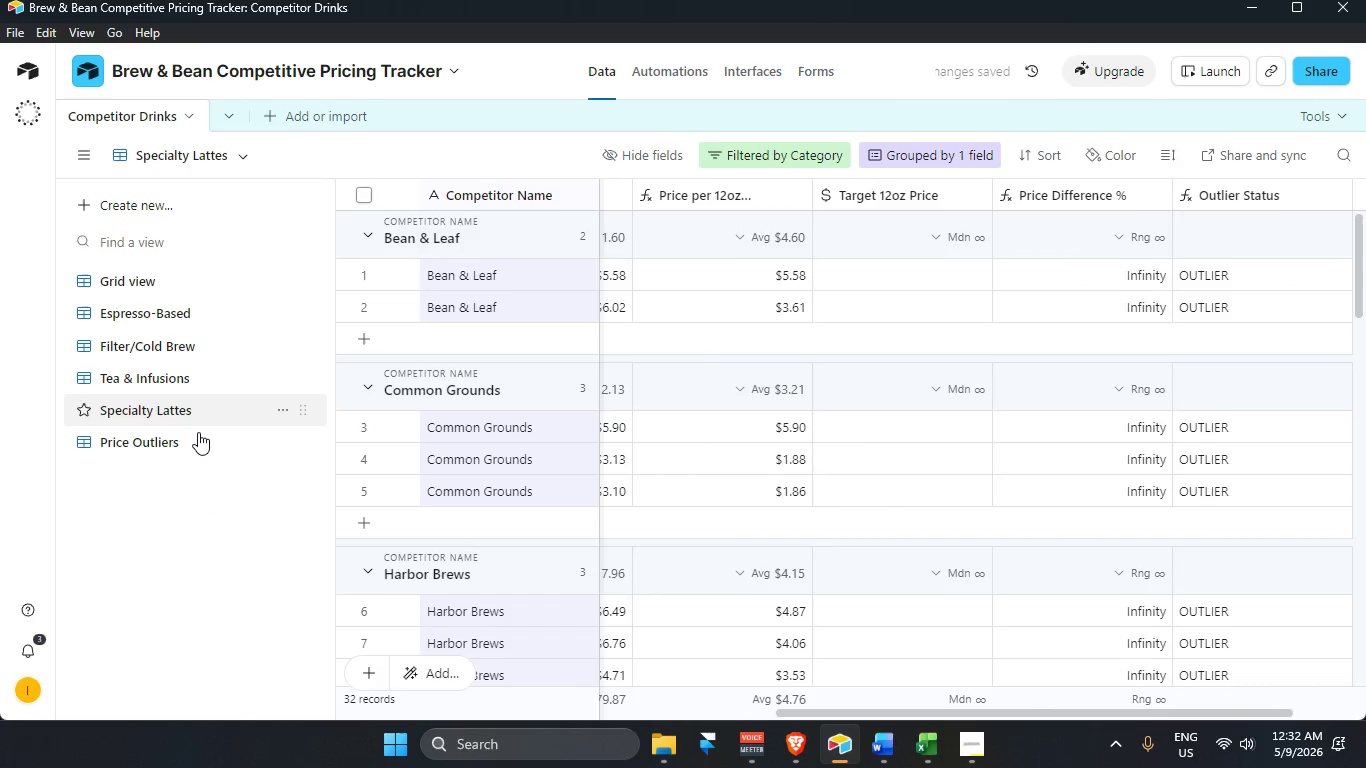 
left_click([195, 433])
 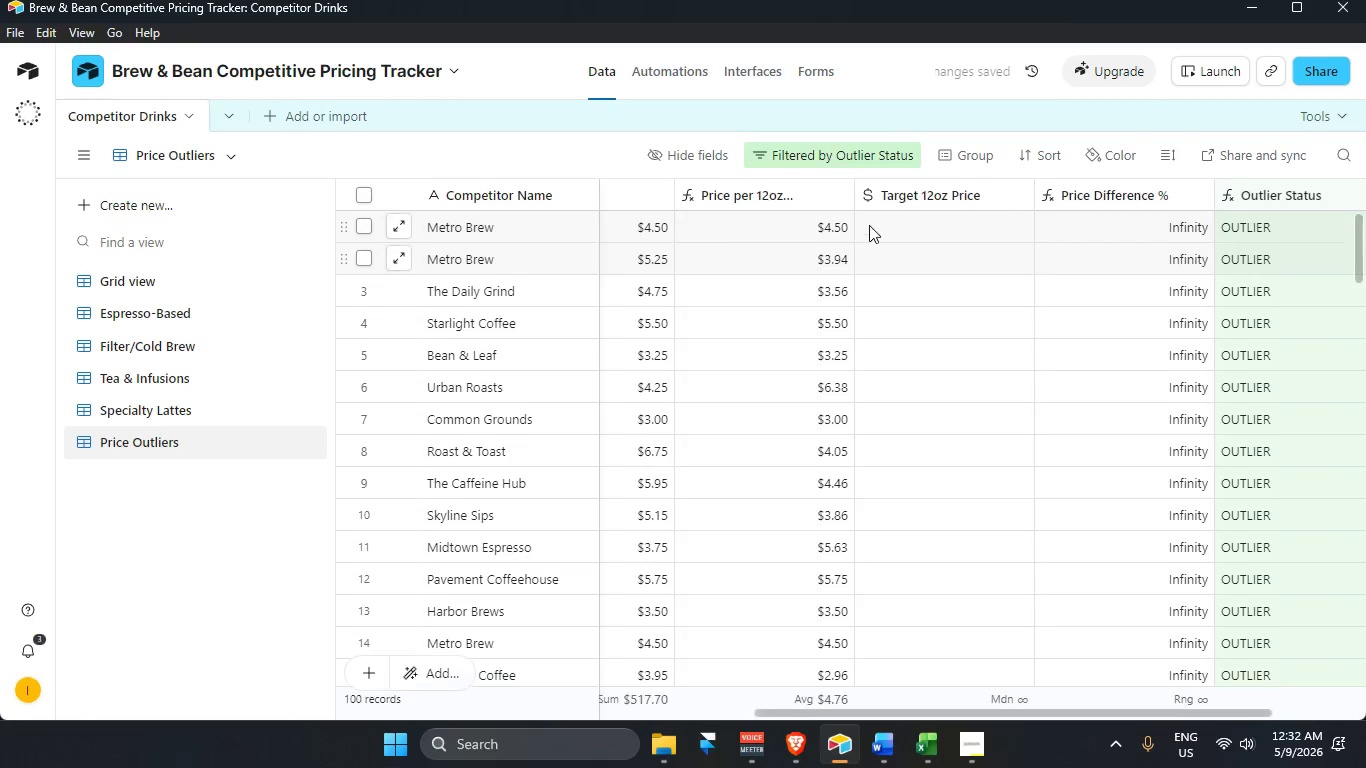 
scroll: coordinate [904, 192], scroll_direction: up, amount: 2.0
 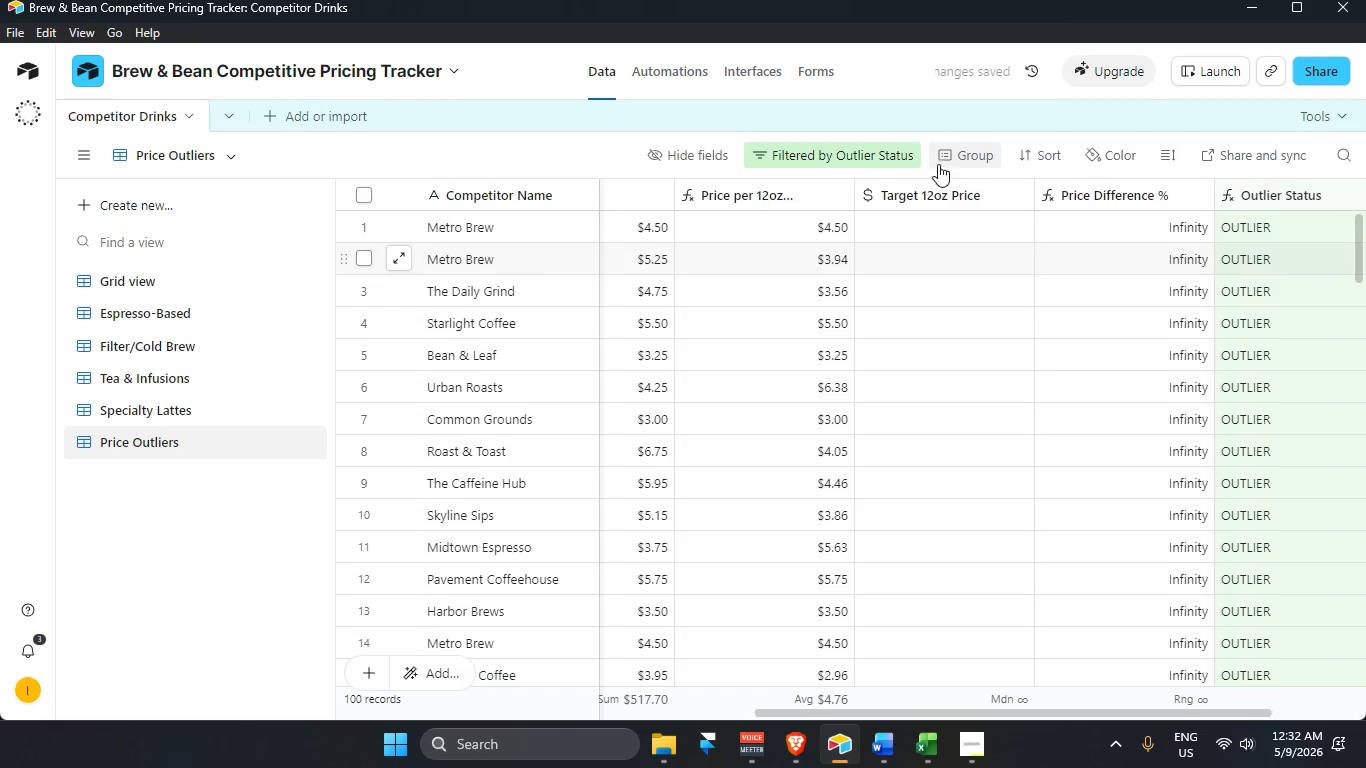 
left_click([940, 163])
 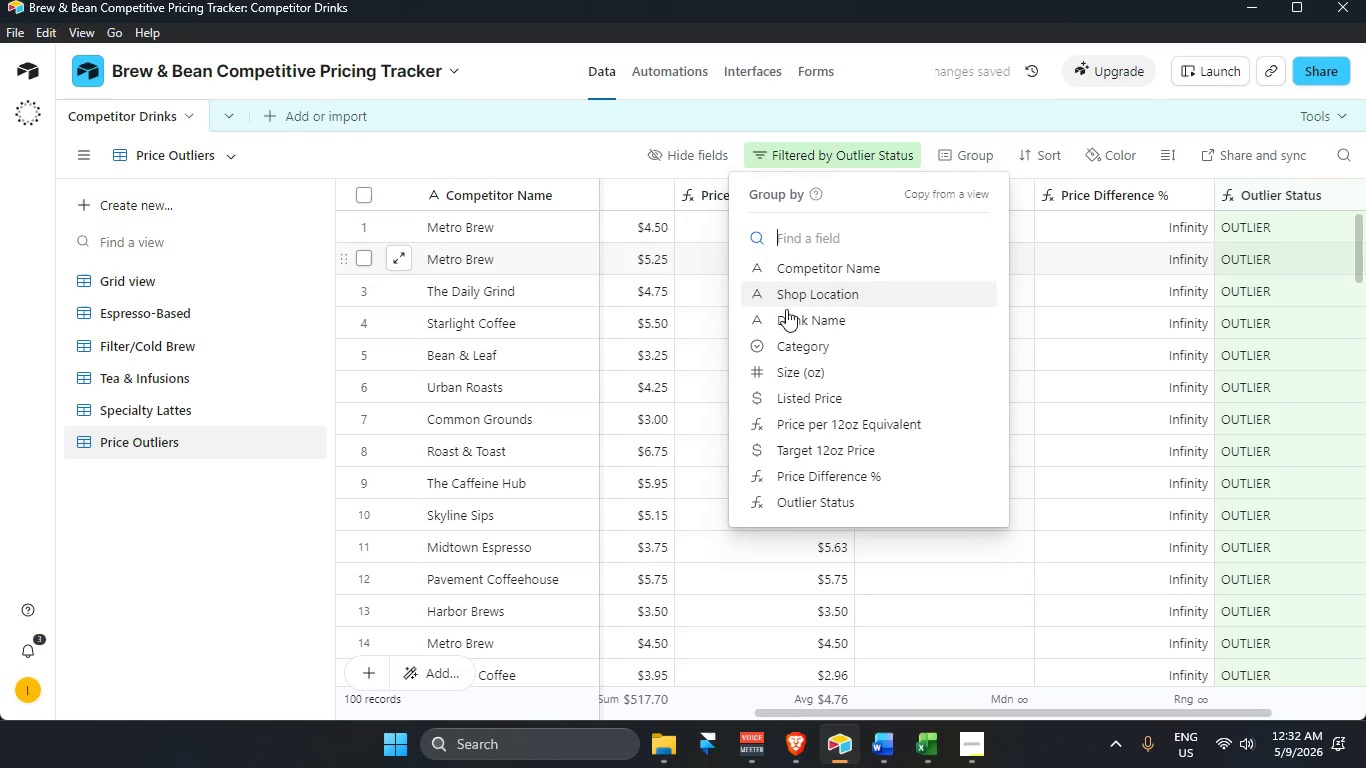 
scroll: coordinate [787, 326], scroll_direction: up, amount: 3.0
 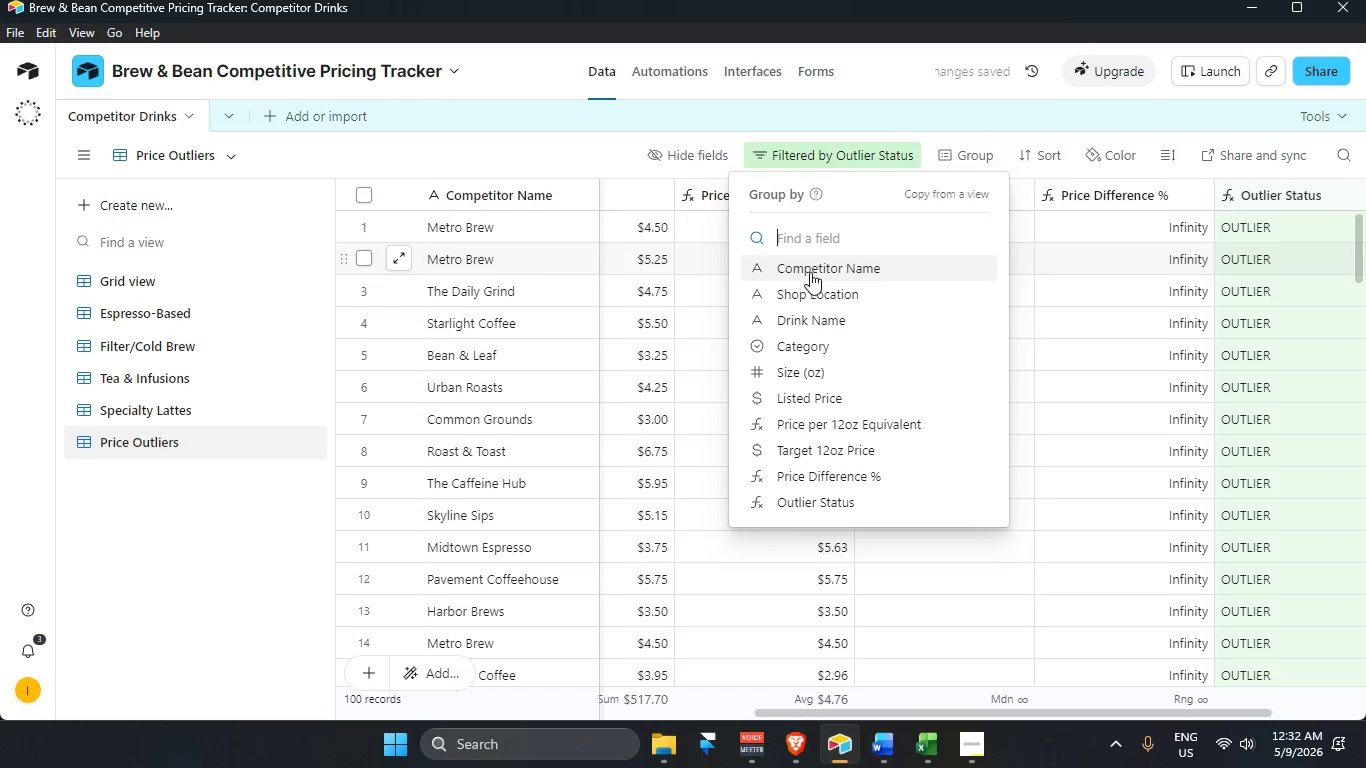 
left_click([810, 269])
 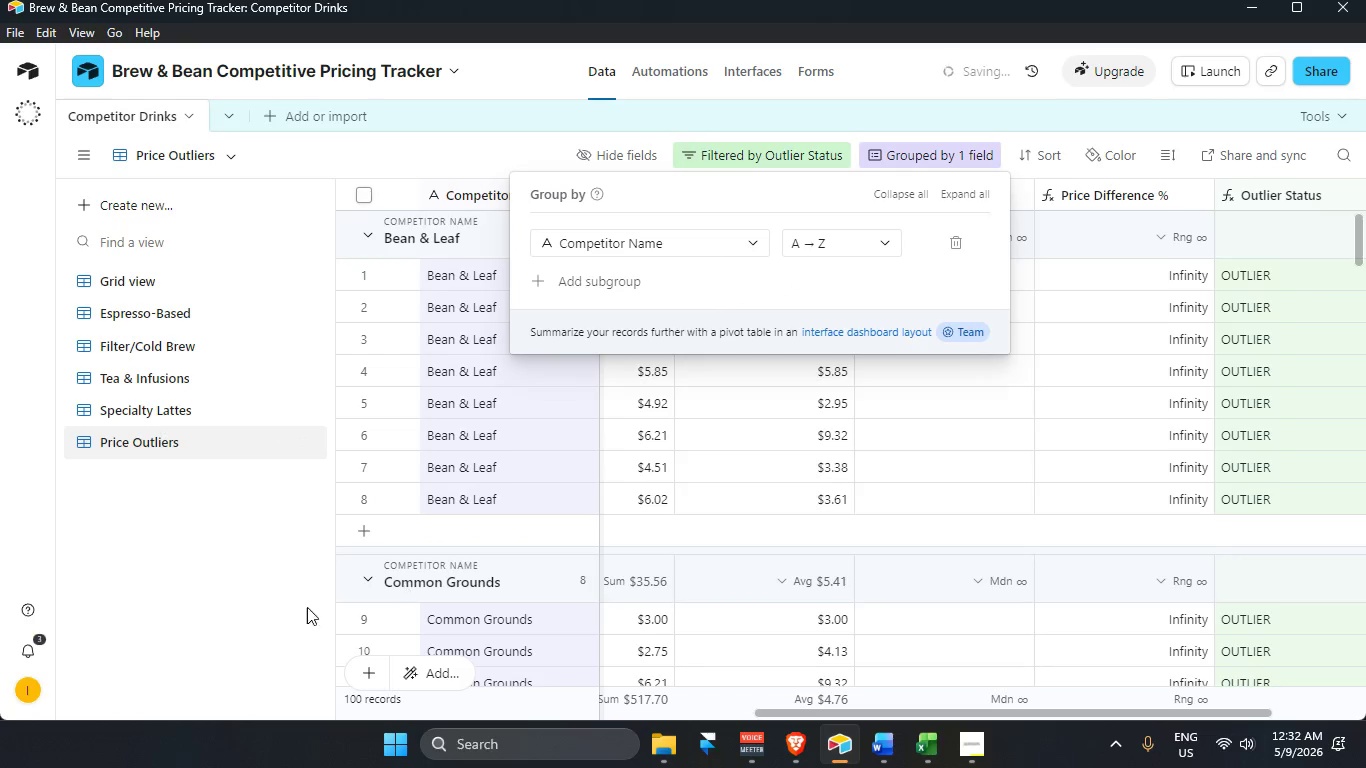 
left_click([243, 597])
 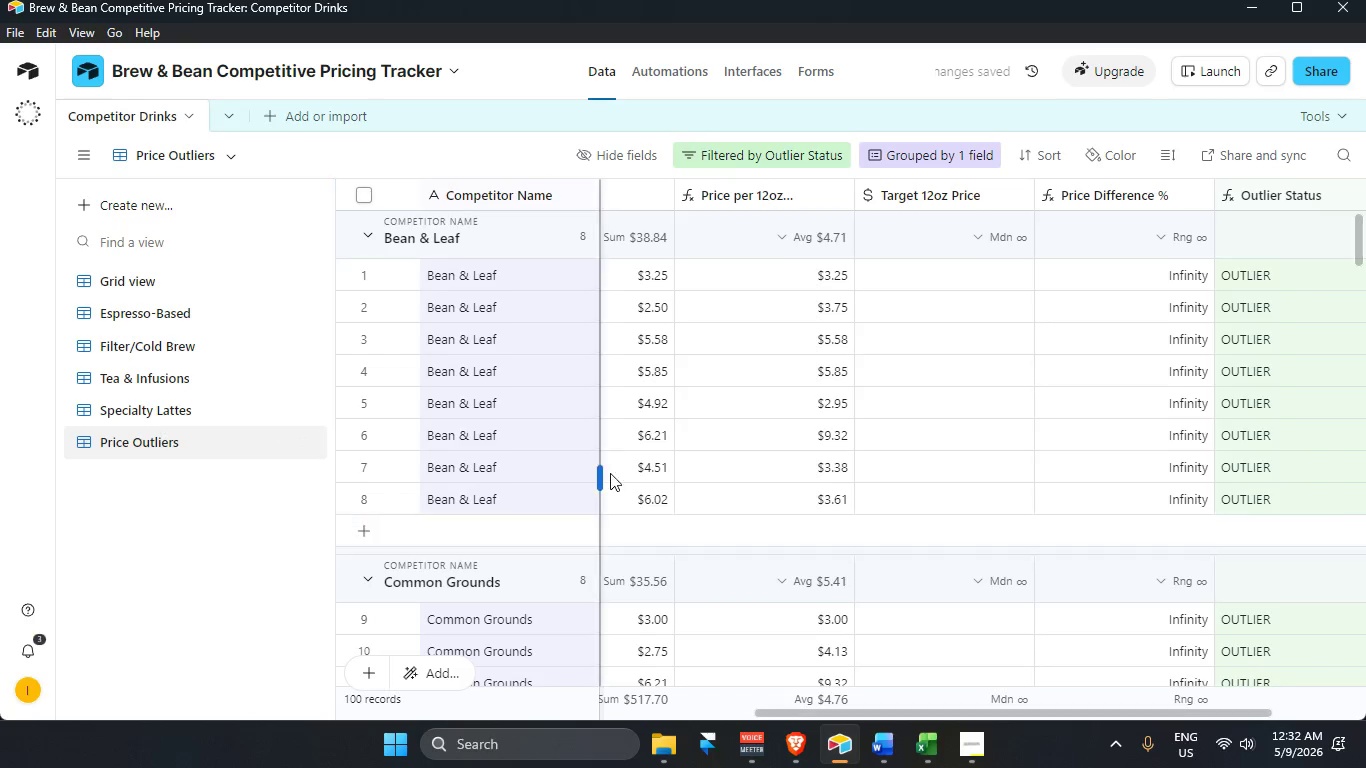 
scroll: coordinate [725, 497], scroll_direction: down, amount: 45.0
 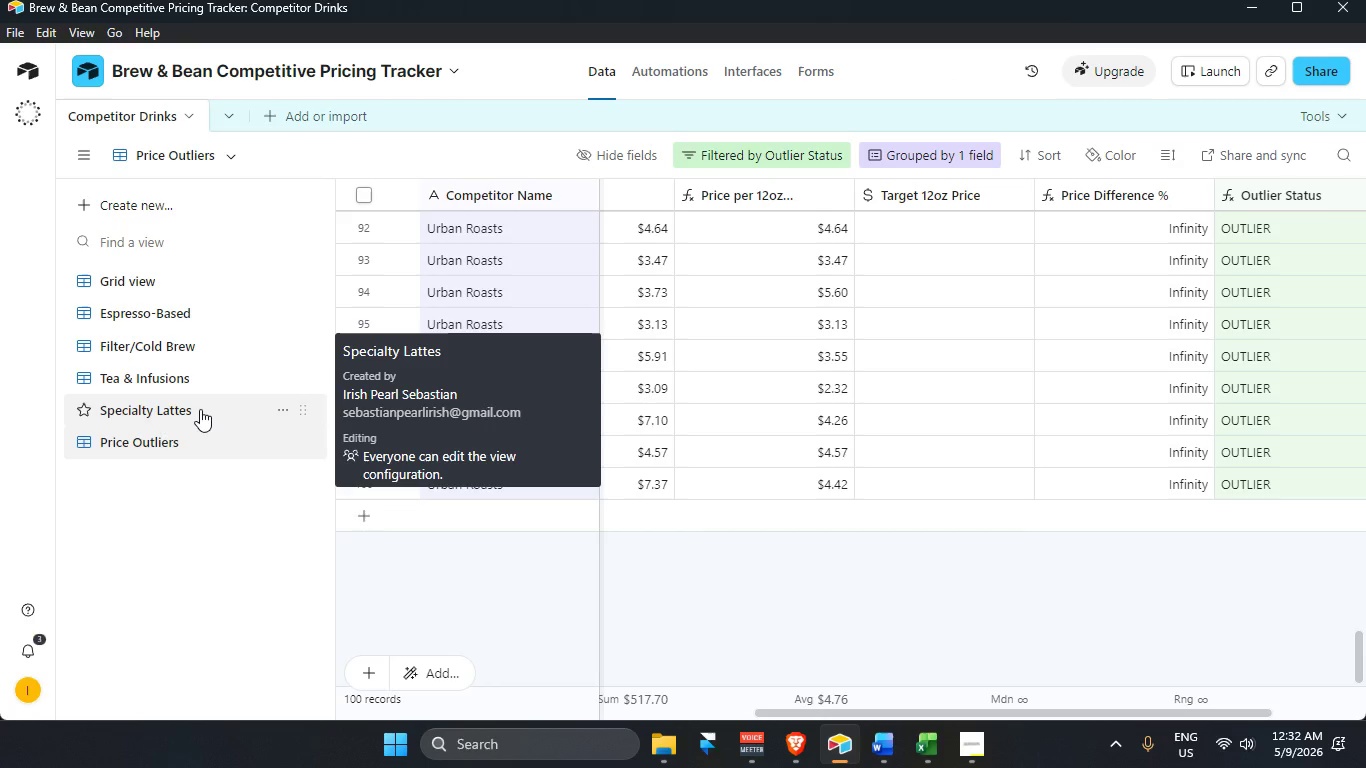 
left_click([200, 409])
 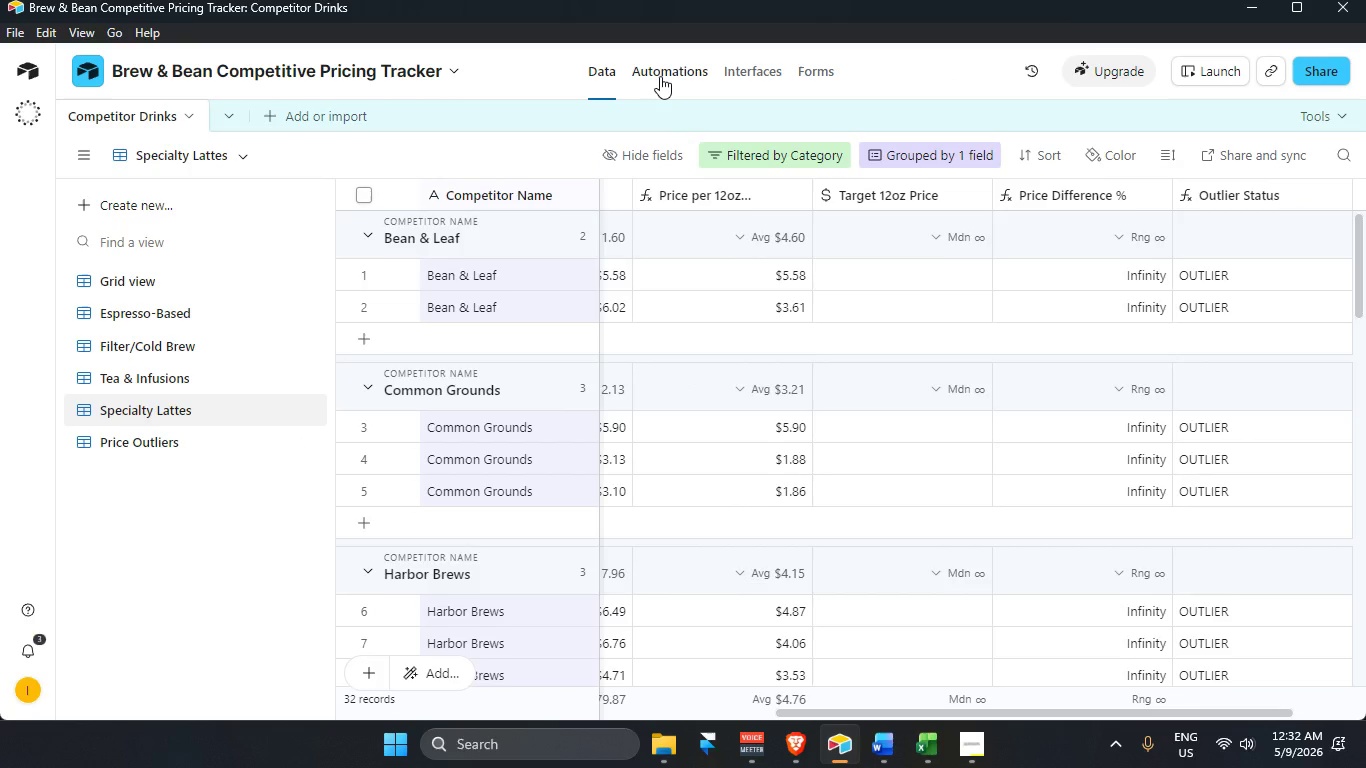 
scroll: coordinate [605, 528], scroll_direction: down, amount: 24.0
 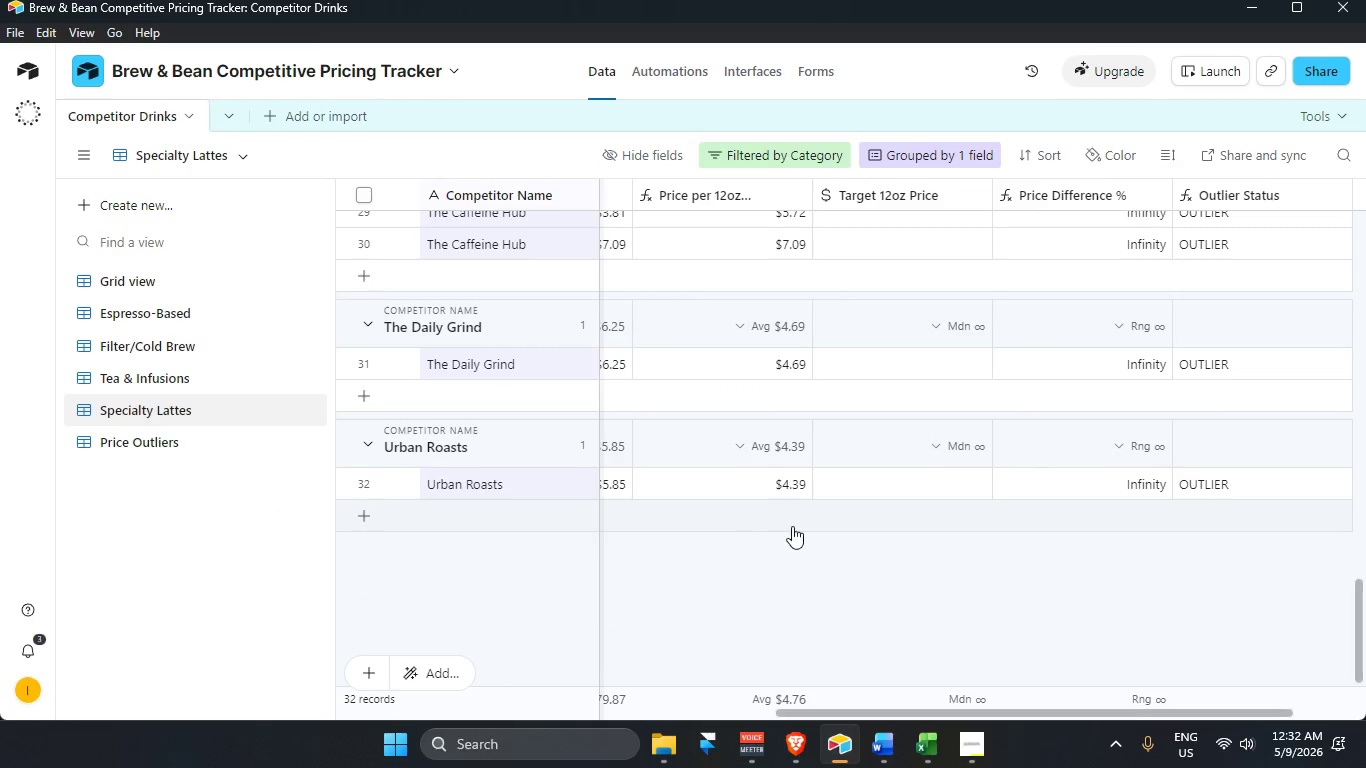 
scroll: coordinate [748, 501], scroll_direction: up, amount: 25.0
 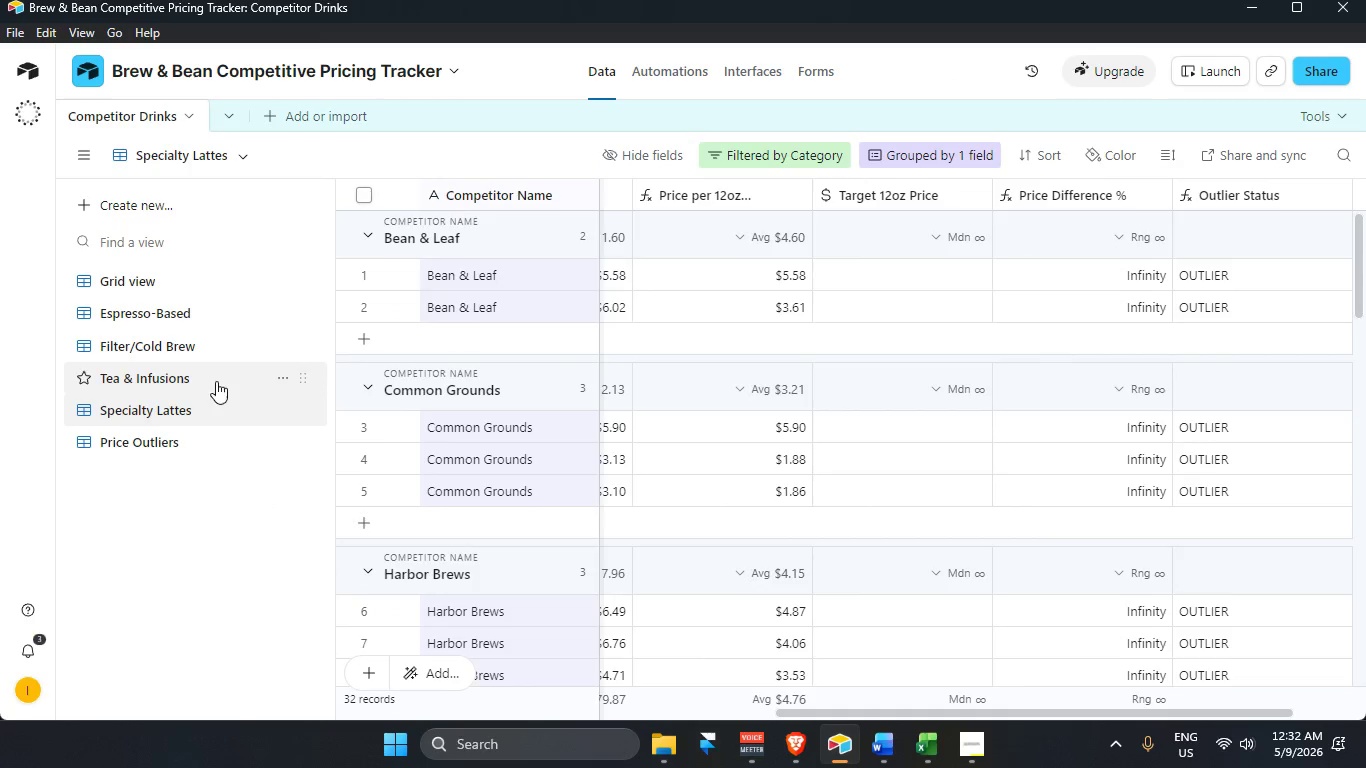 
left_click([216, 380])
 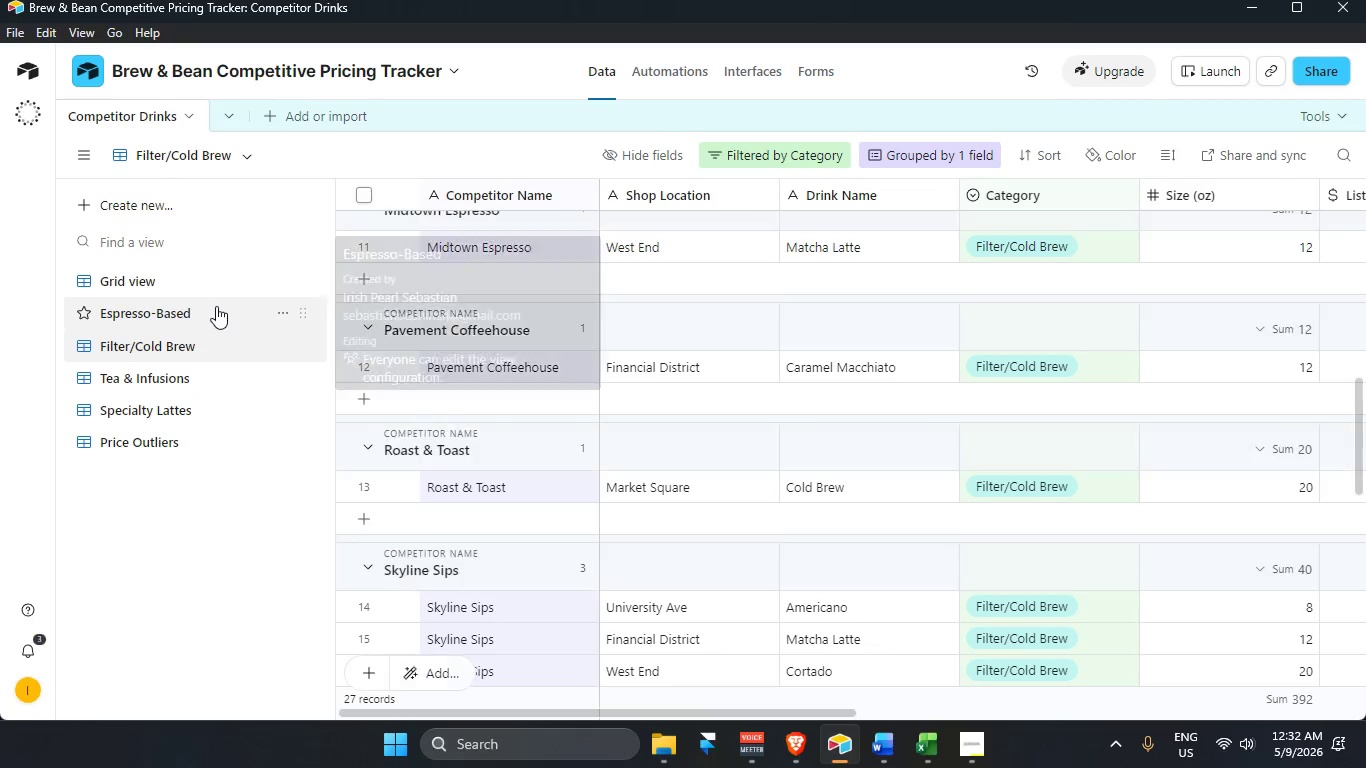 
left_click([199, 285])
 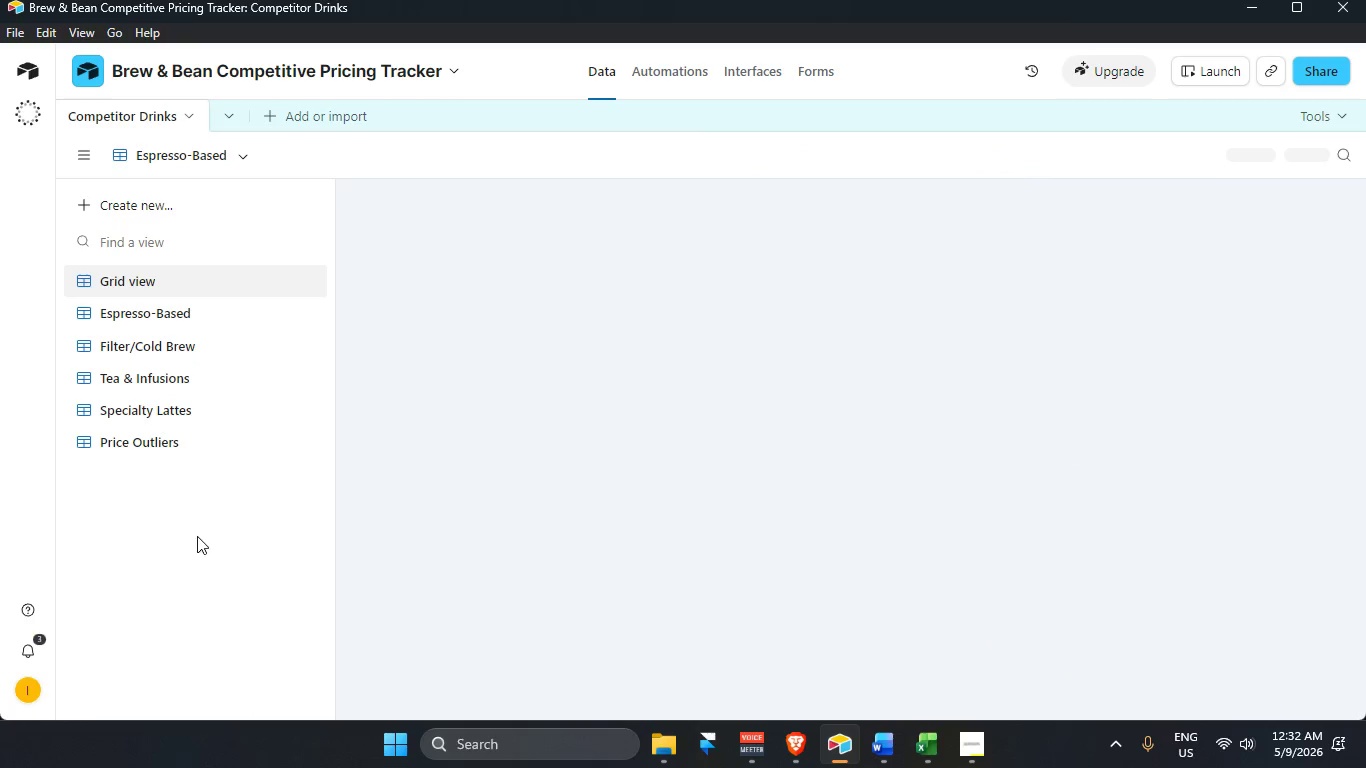 
left_click([197, 536])